 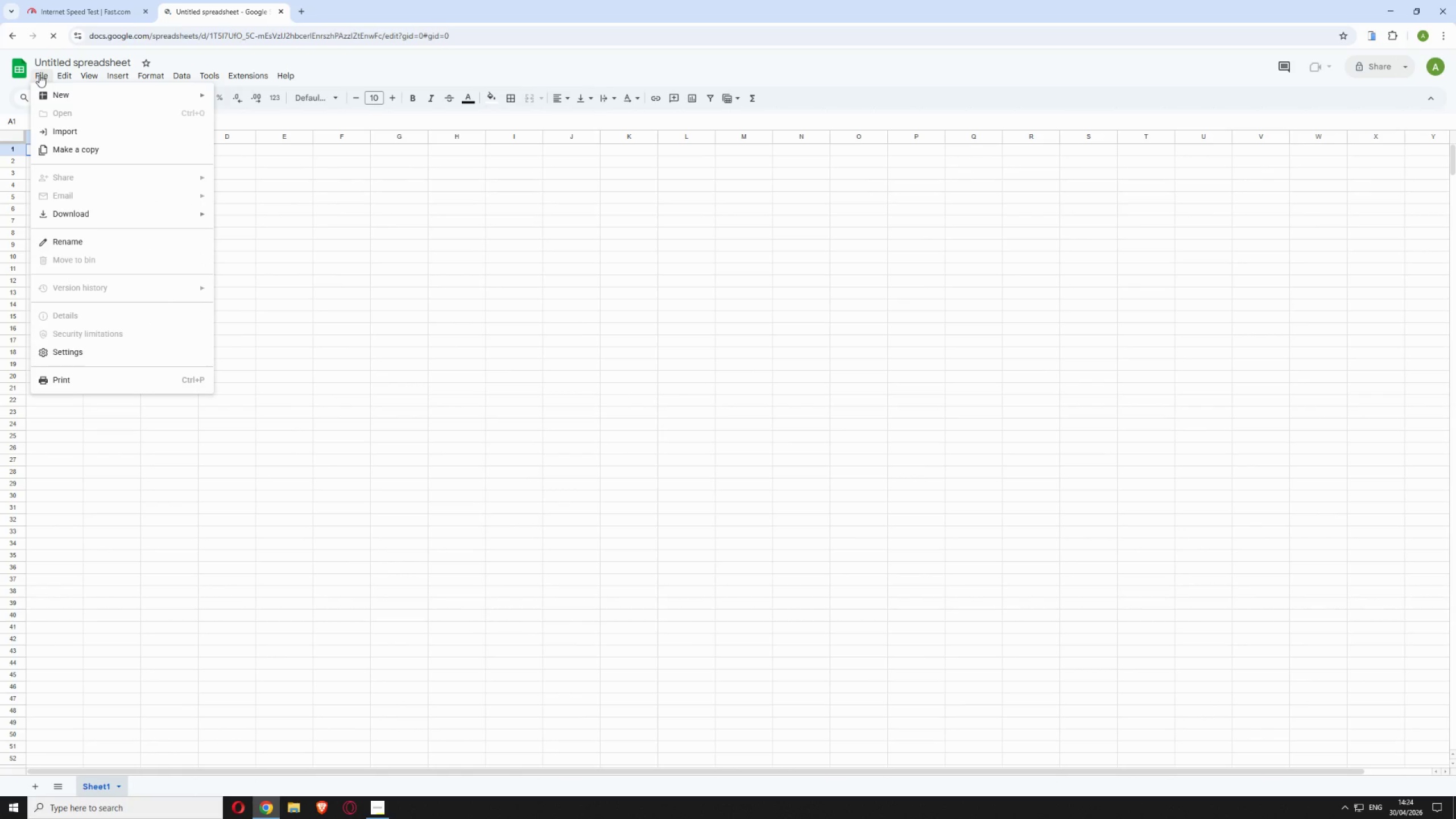 
left_click([70, 132])
 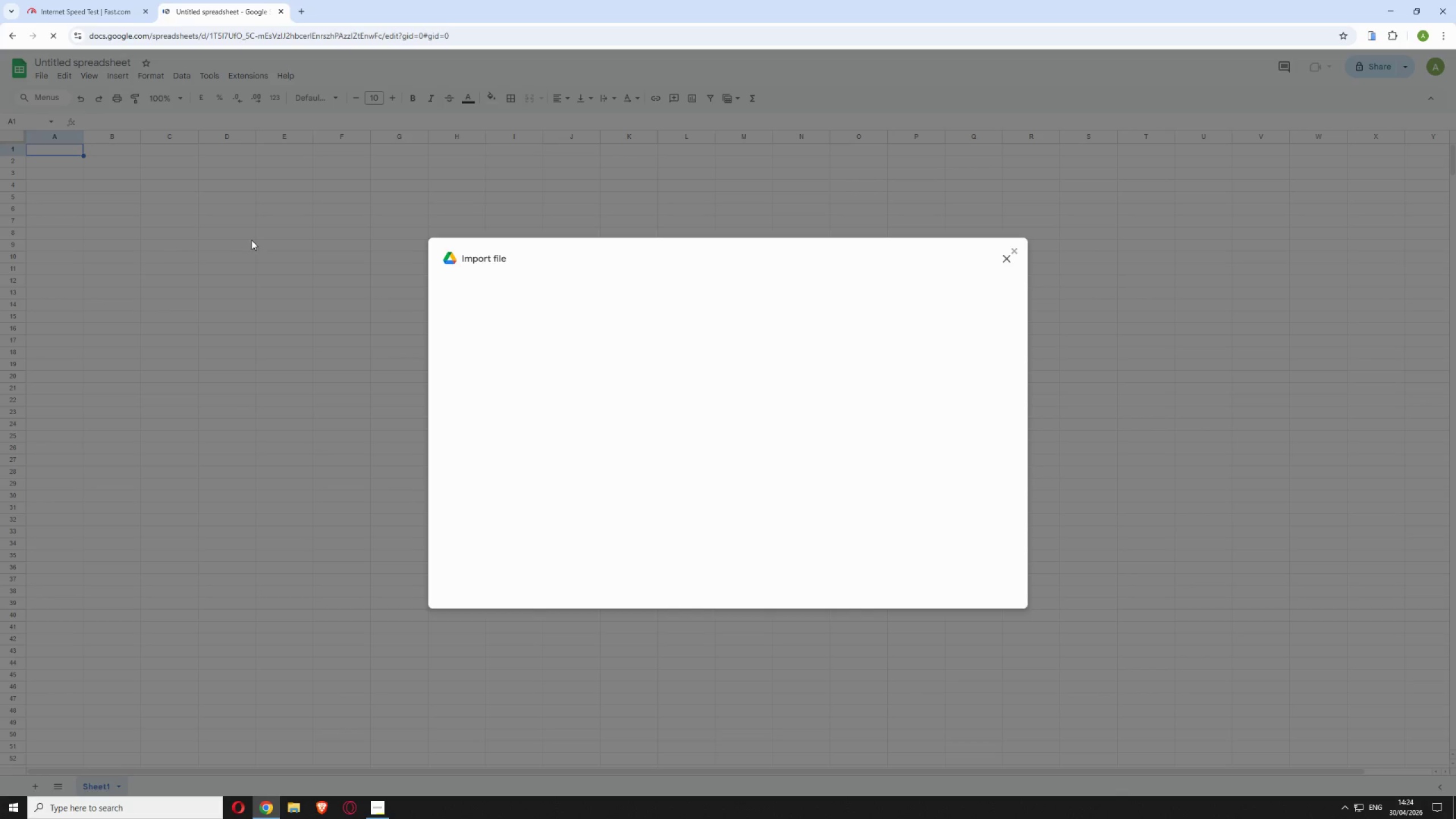 
wait(19.77)
 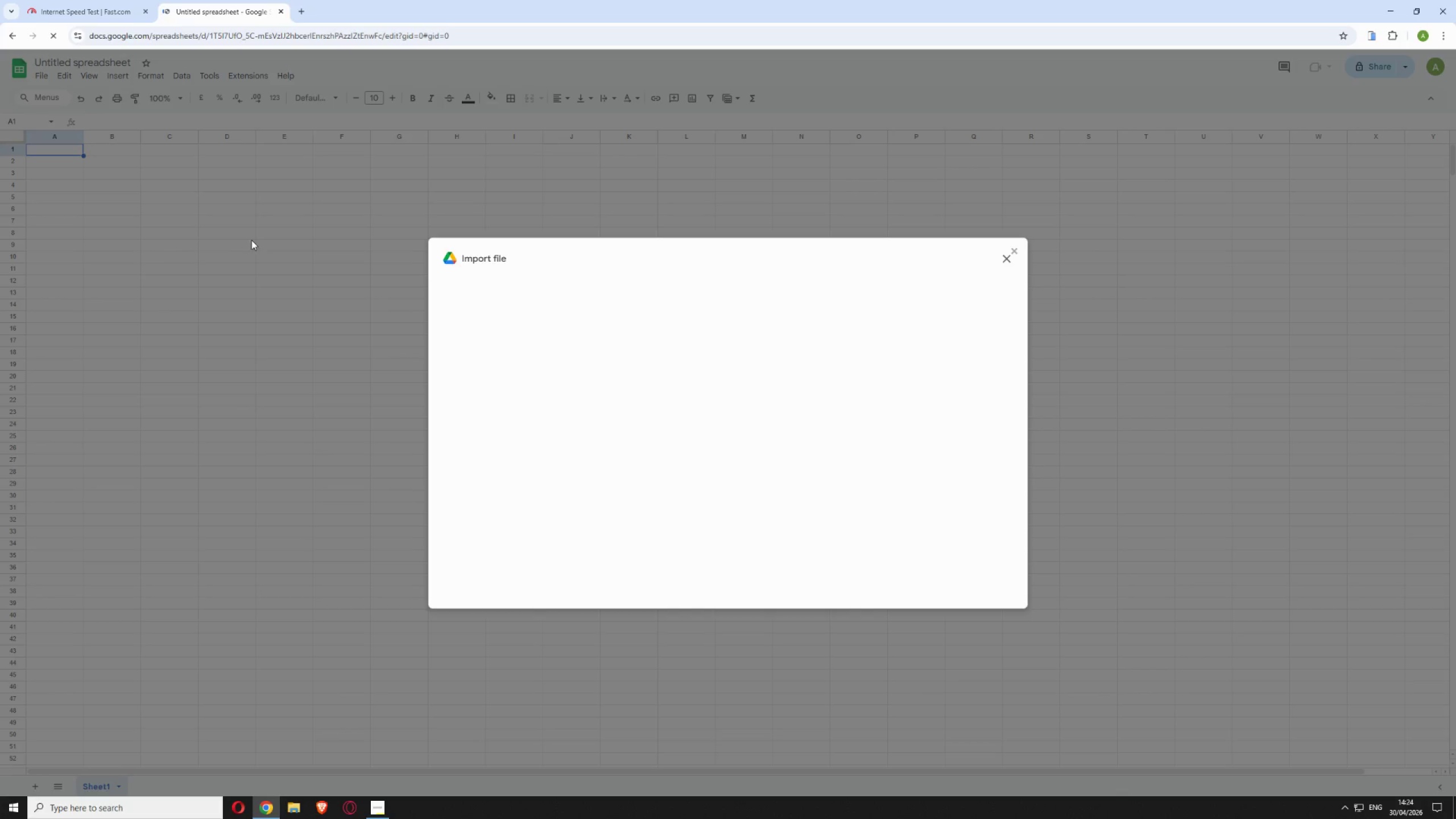 
left_click([635, 296])
 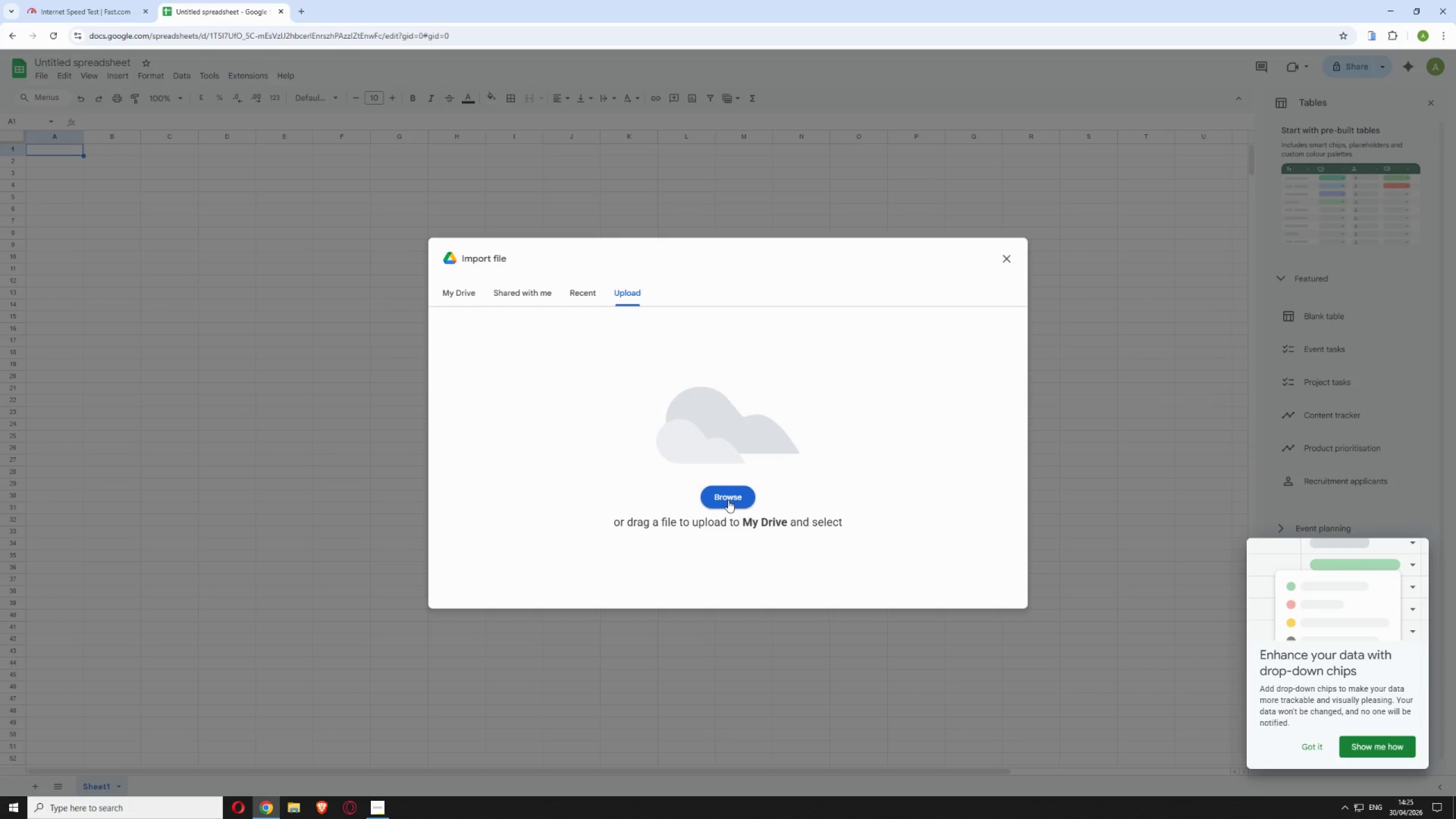 
left_click([728, 498])
 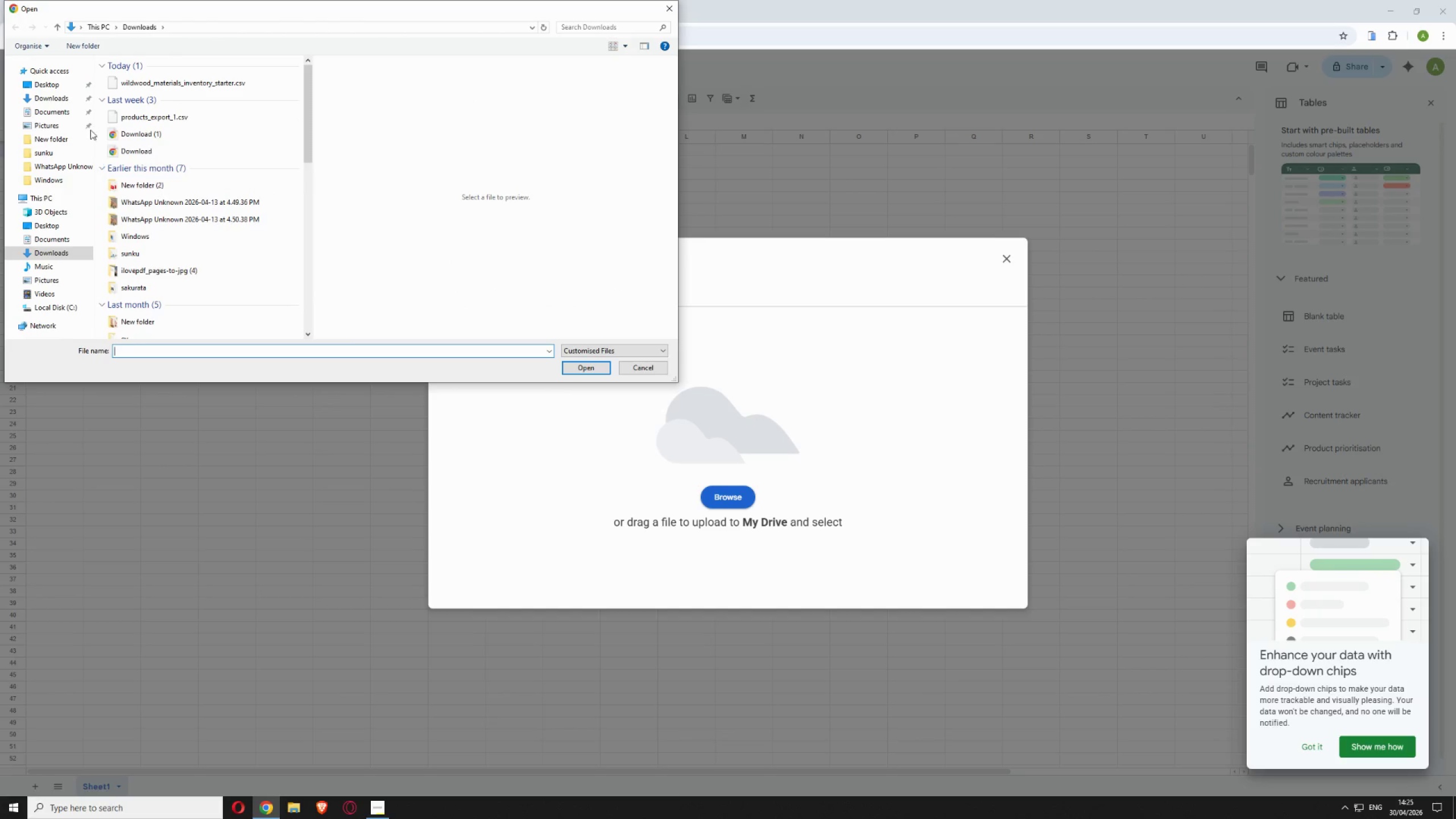 
left_click([167, 84])
 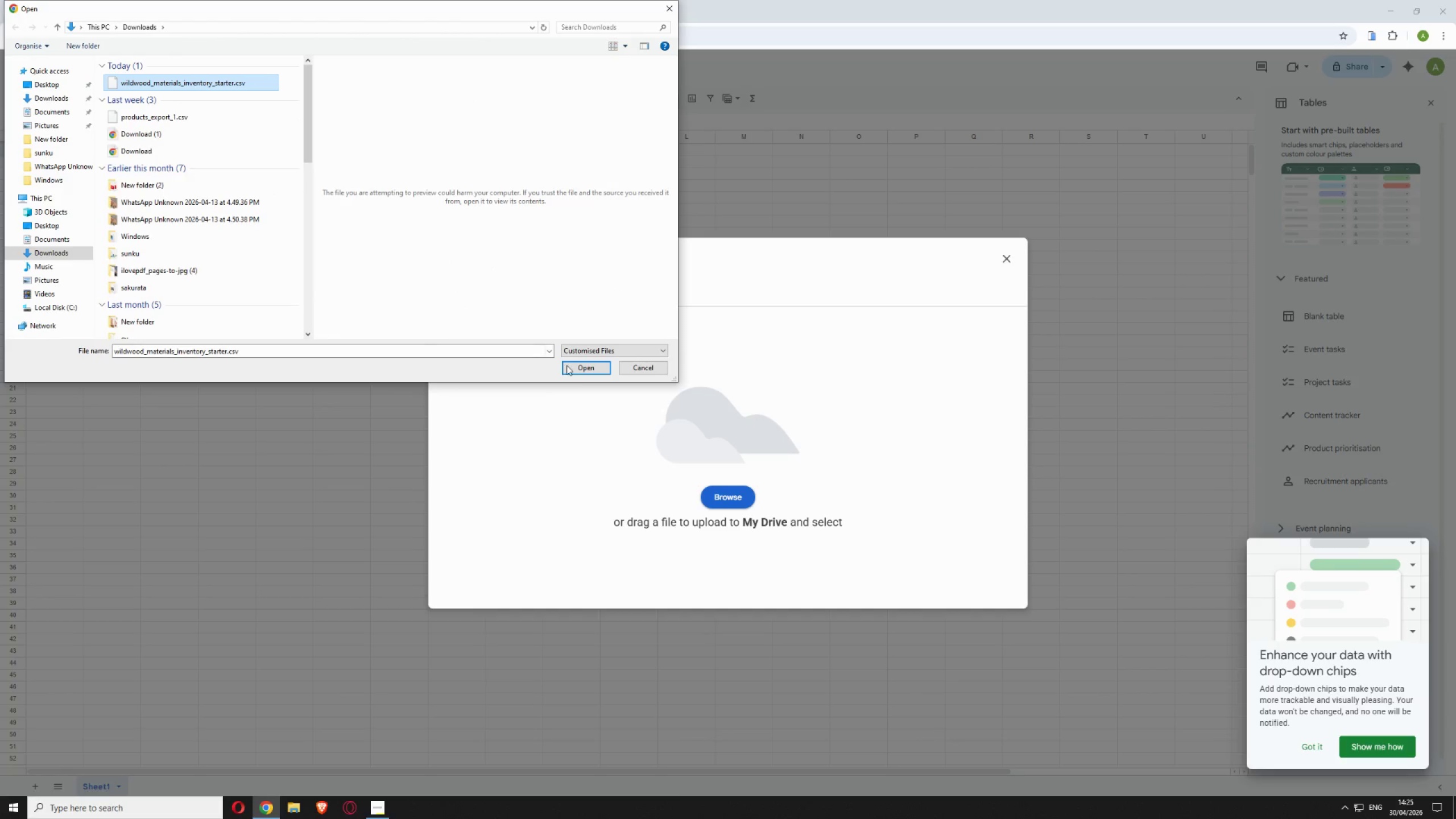 
left_click([584, 367])
 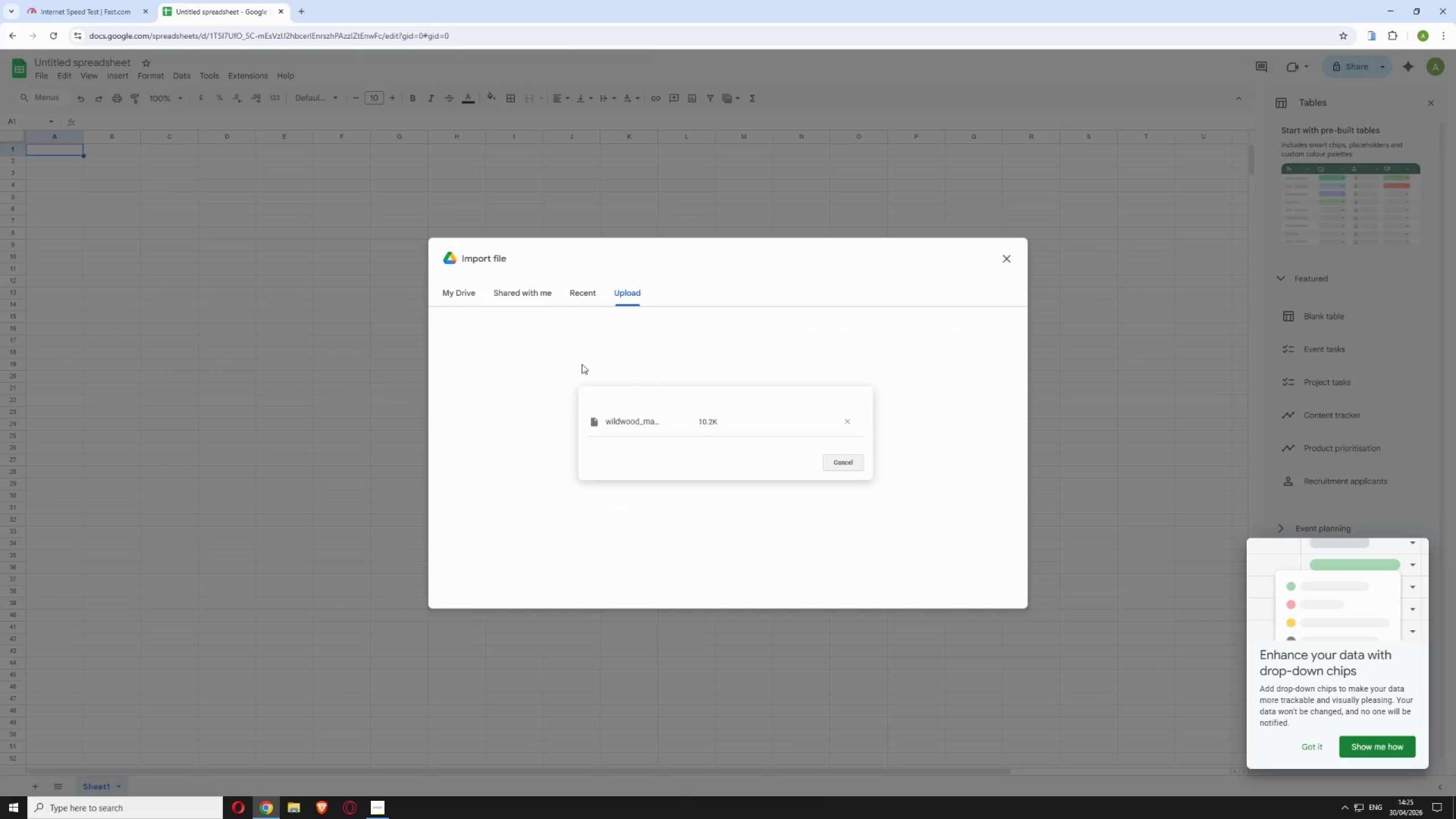 
mouse_move([605, 371])
 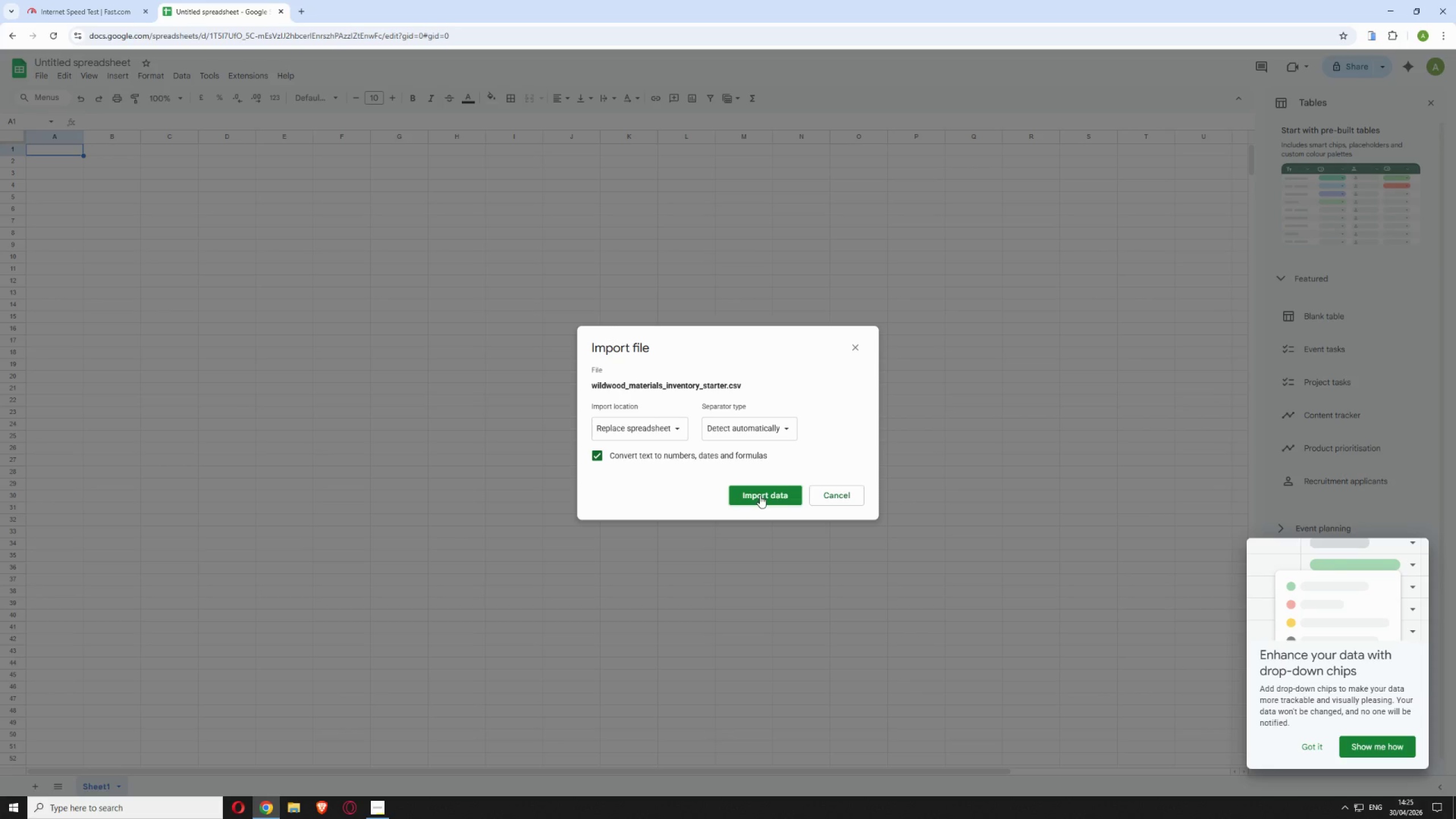 
wait(15.41)
 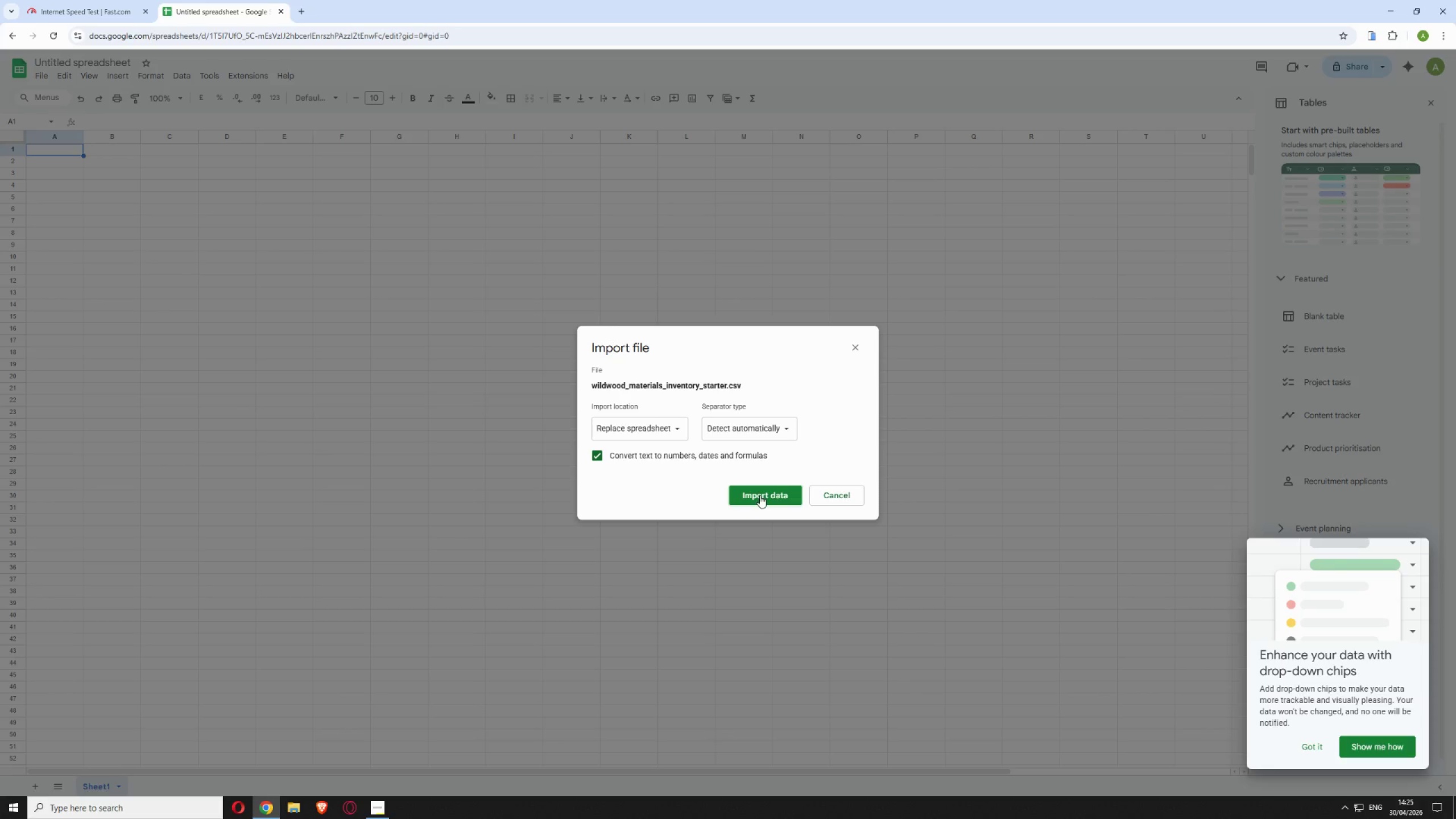 
left_click([760, 495])
 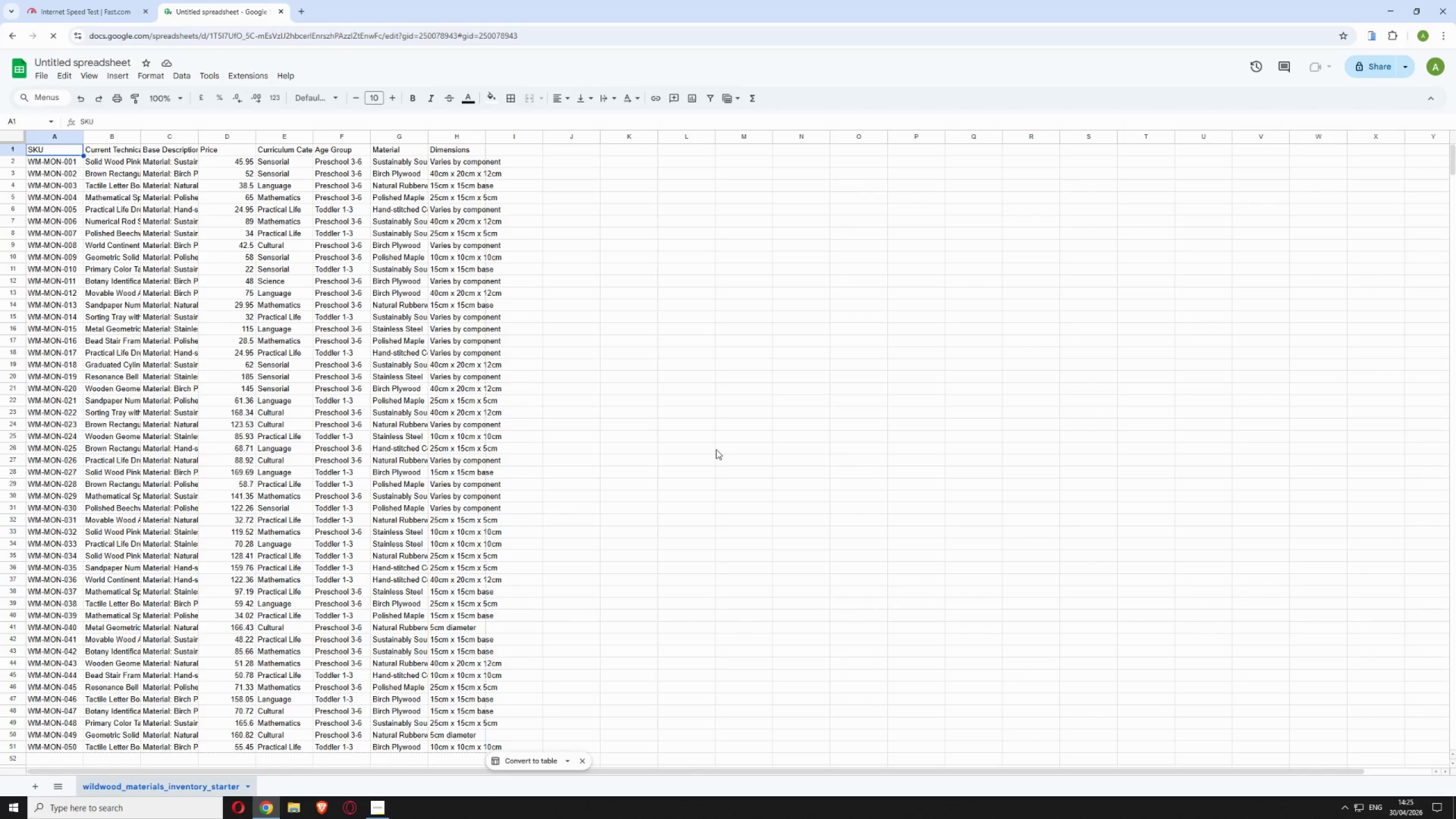 
wait(16.49)
 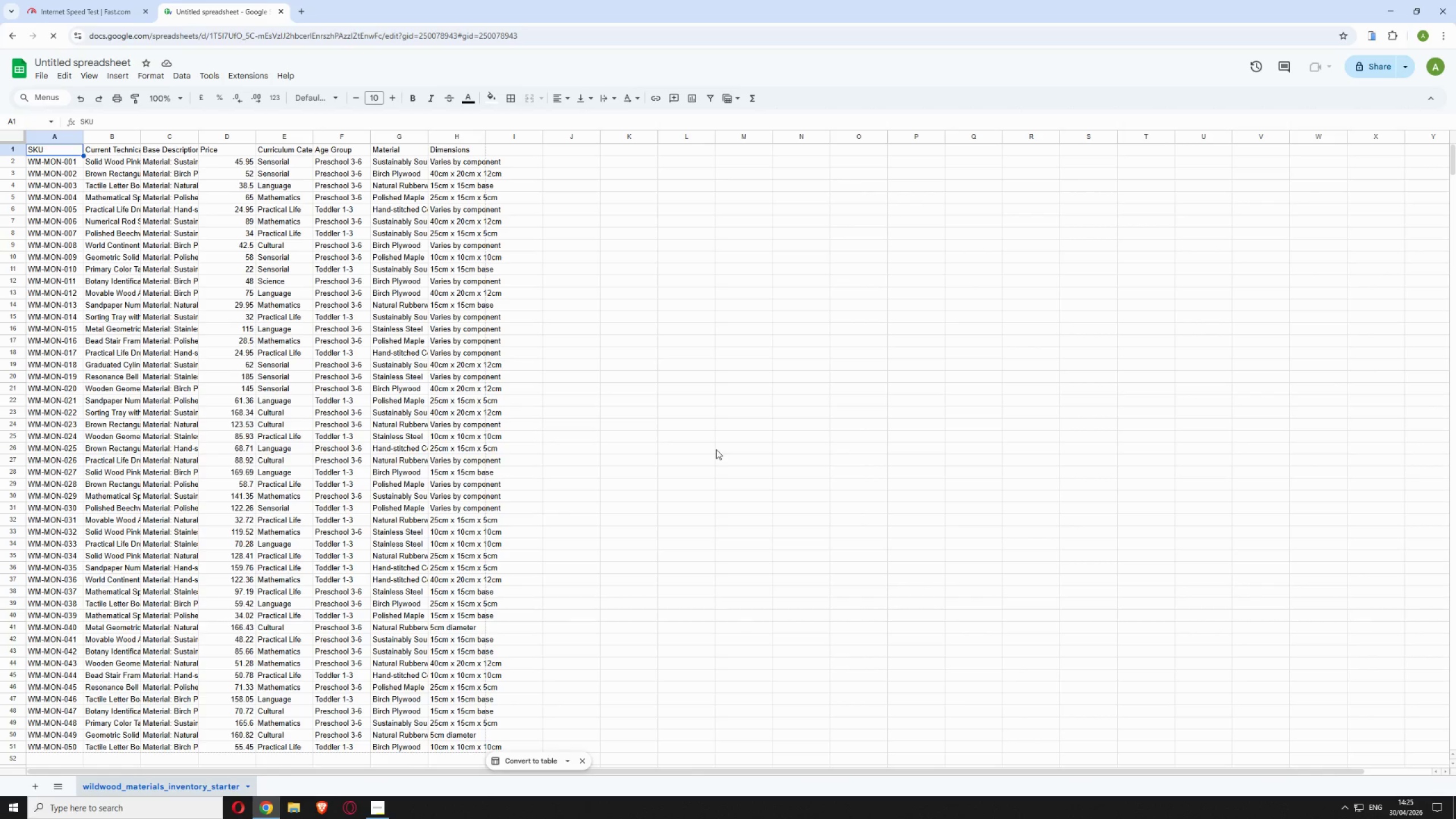 
scroll: coordinate [551, 447], scroll_direction: down, amount: 4.0
 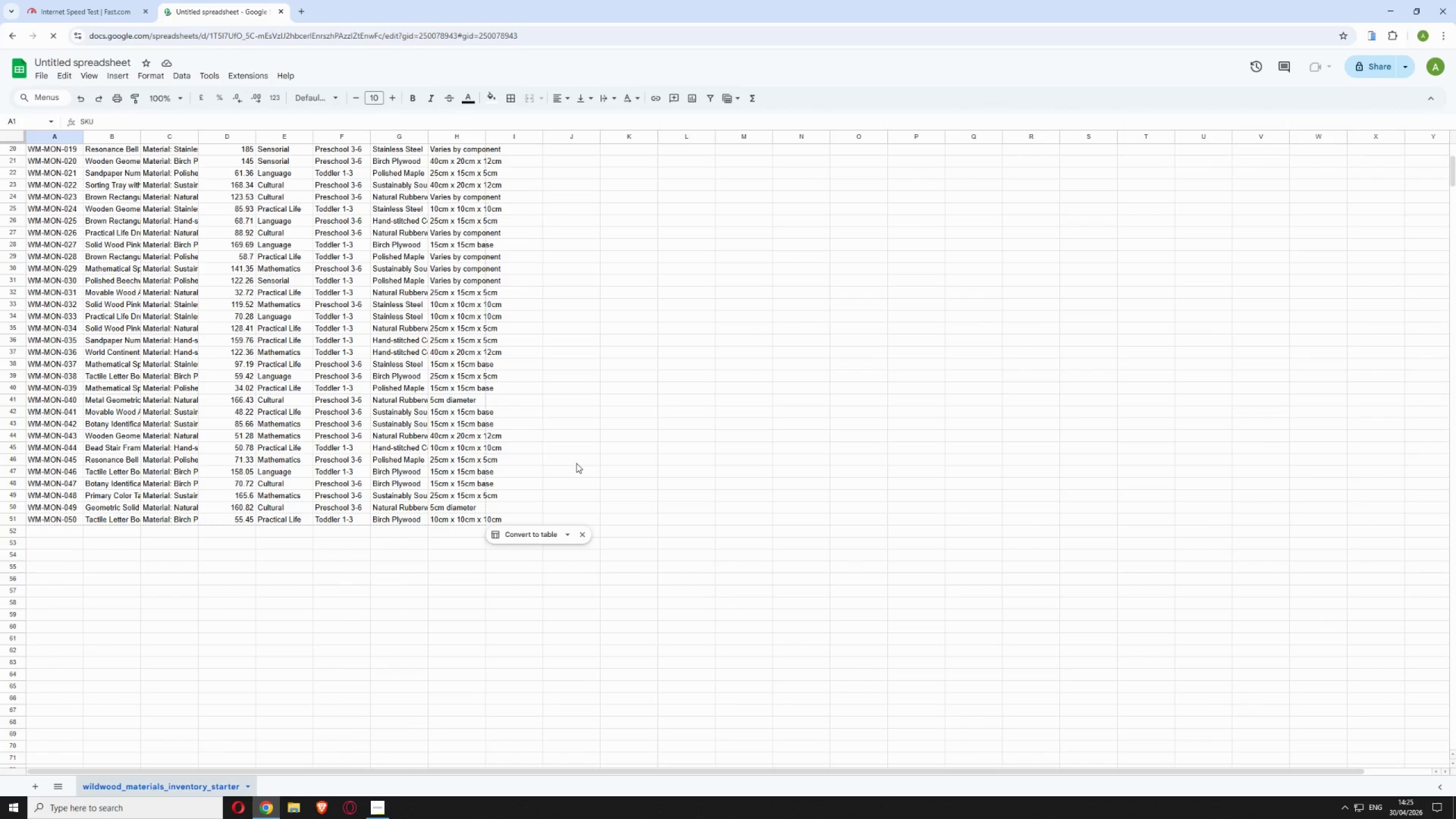 
scroll: coordinate [576, 463], scroll_direction: up, amount: 13.0
 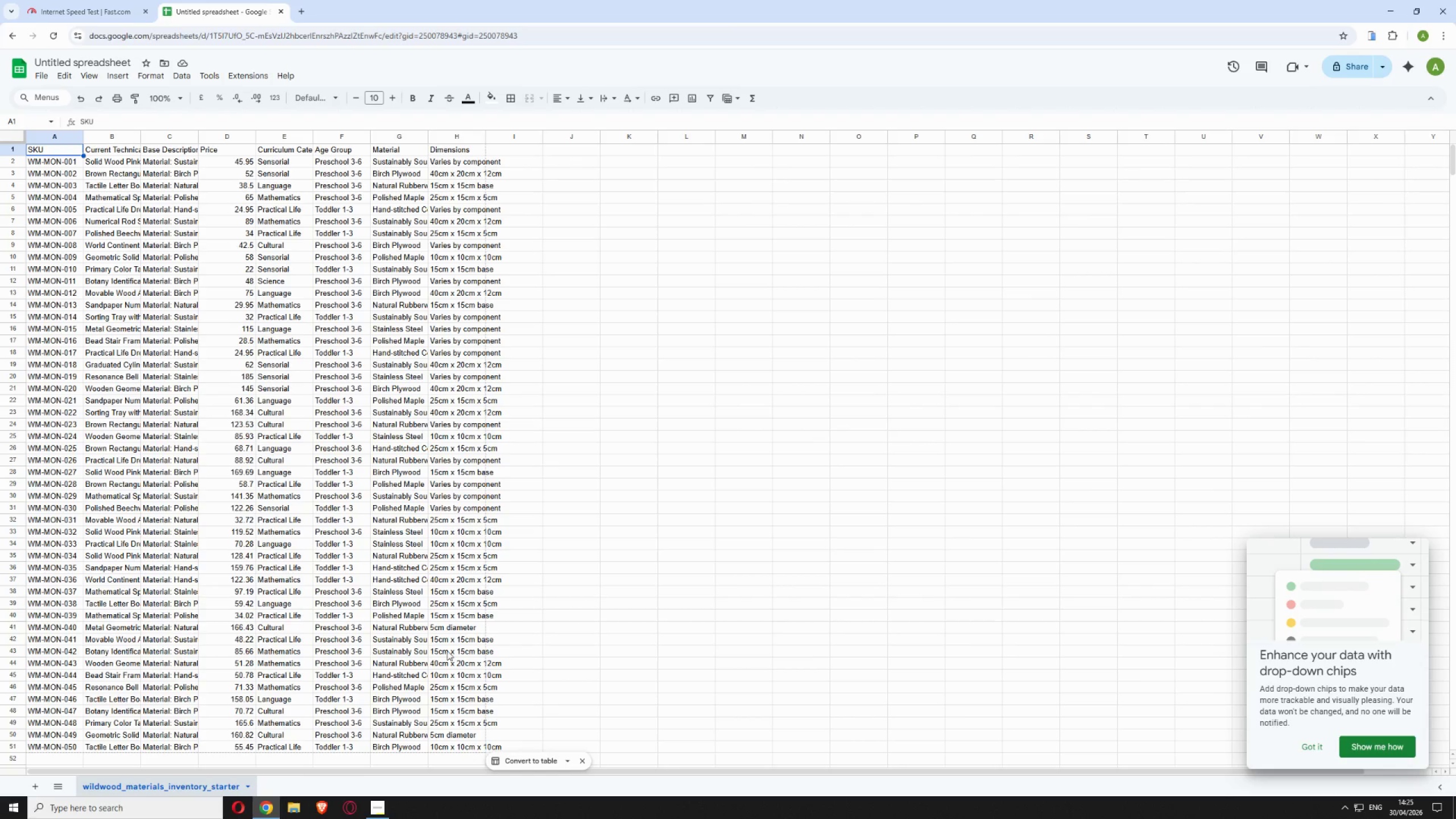 
left_click([388, 806])